 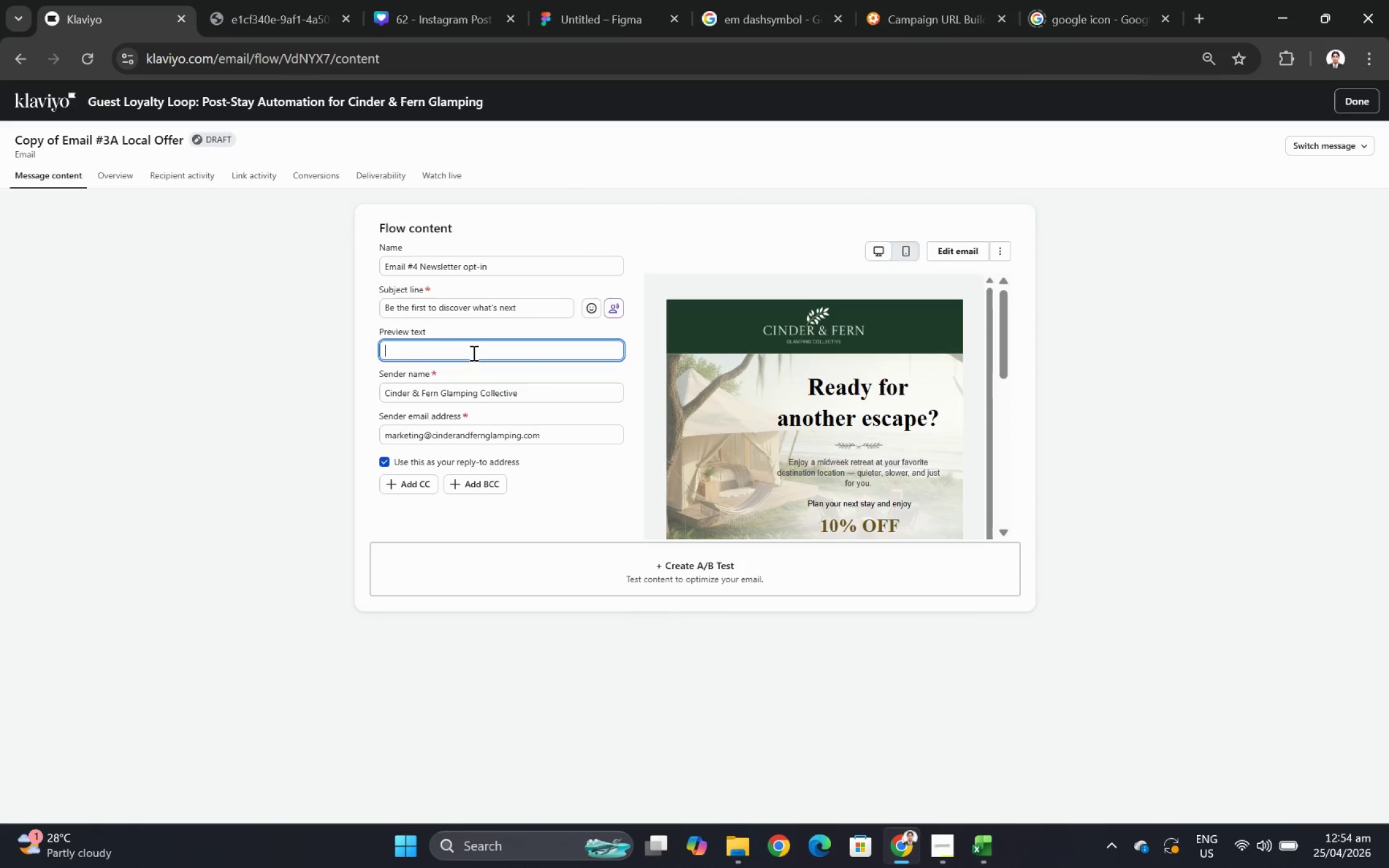 
type(New locations and exclusive offers)
 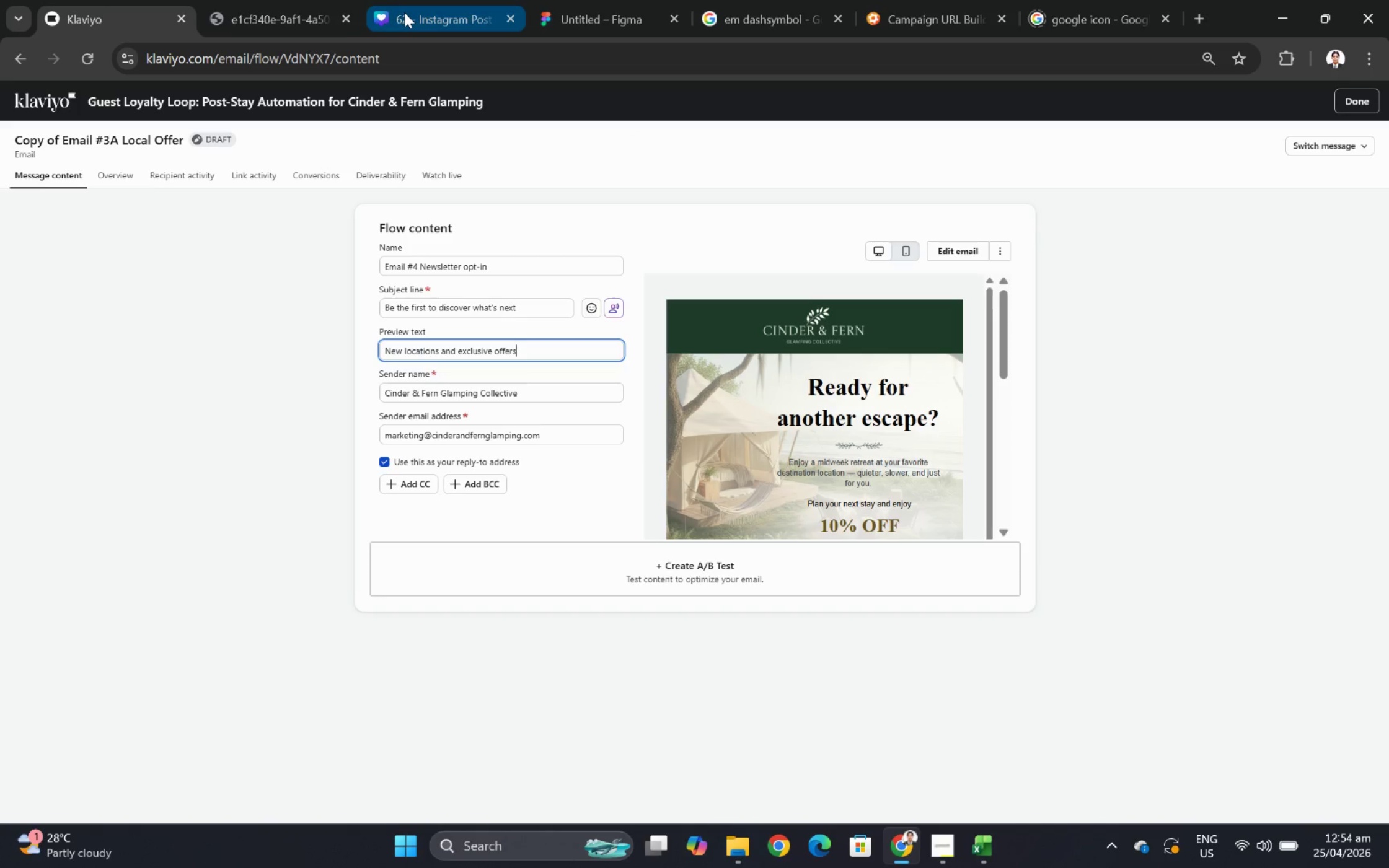 
left_click([727, 6])
 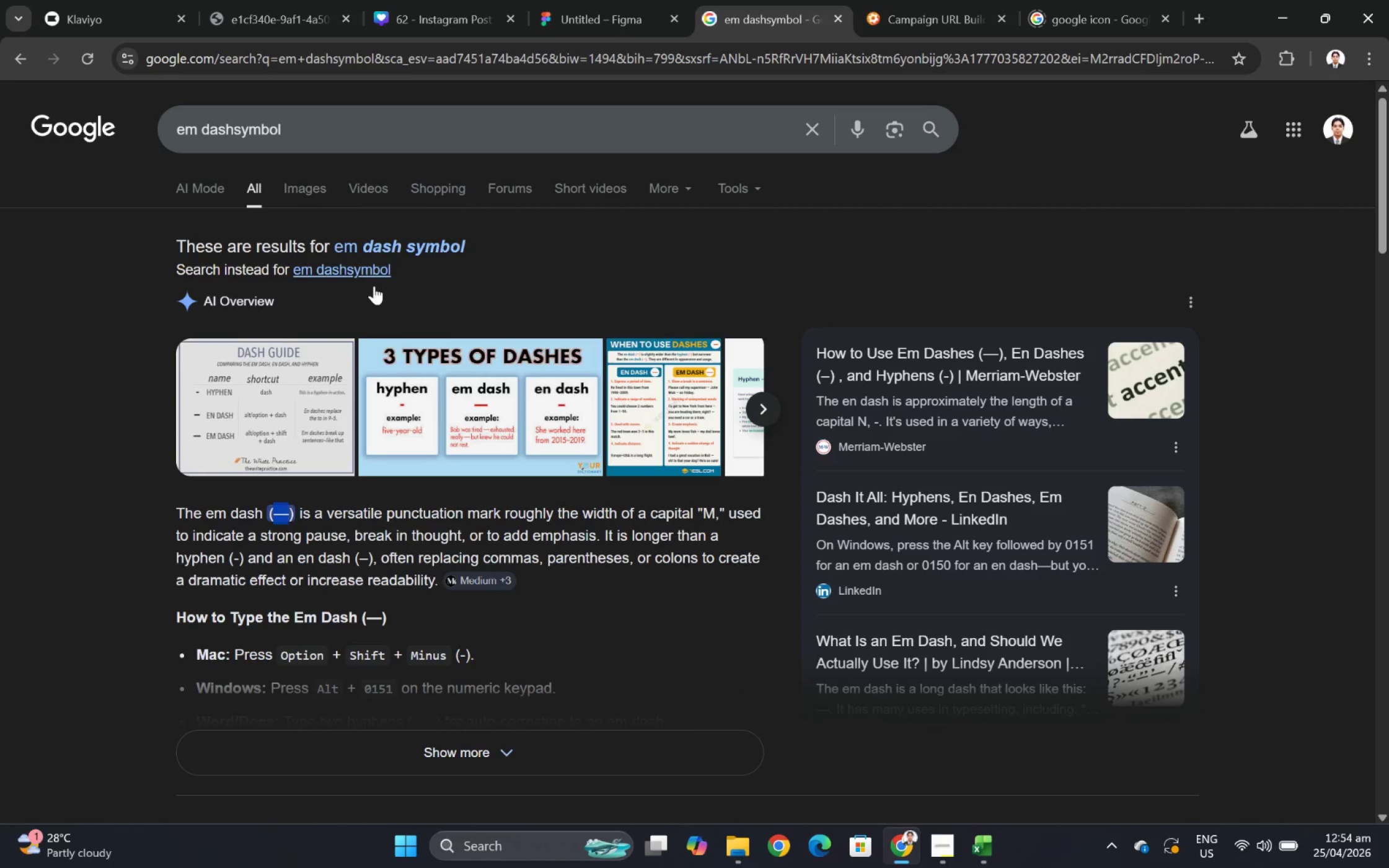 
key(Control+C)
 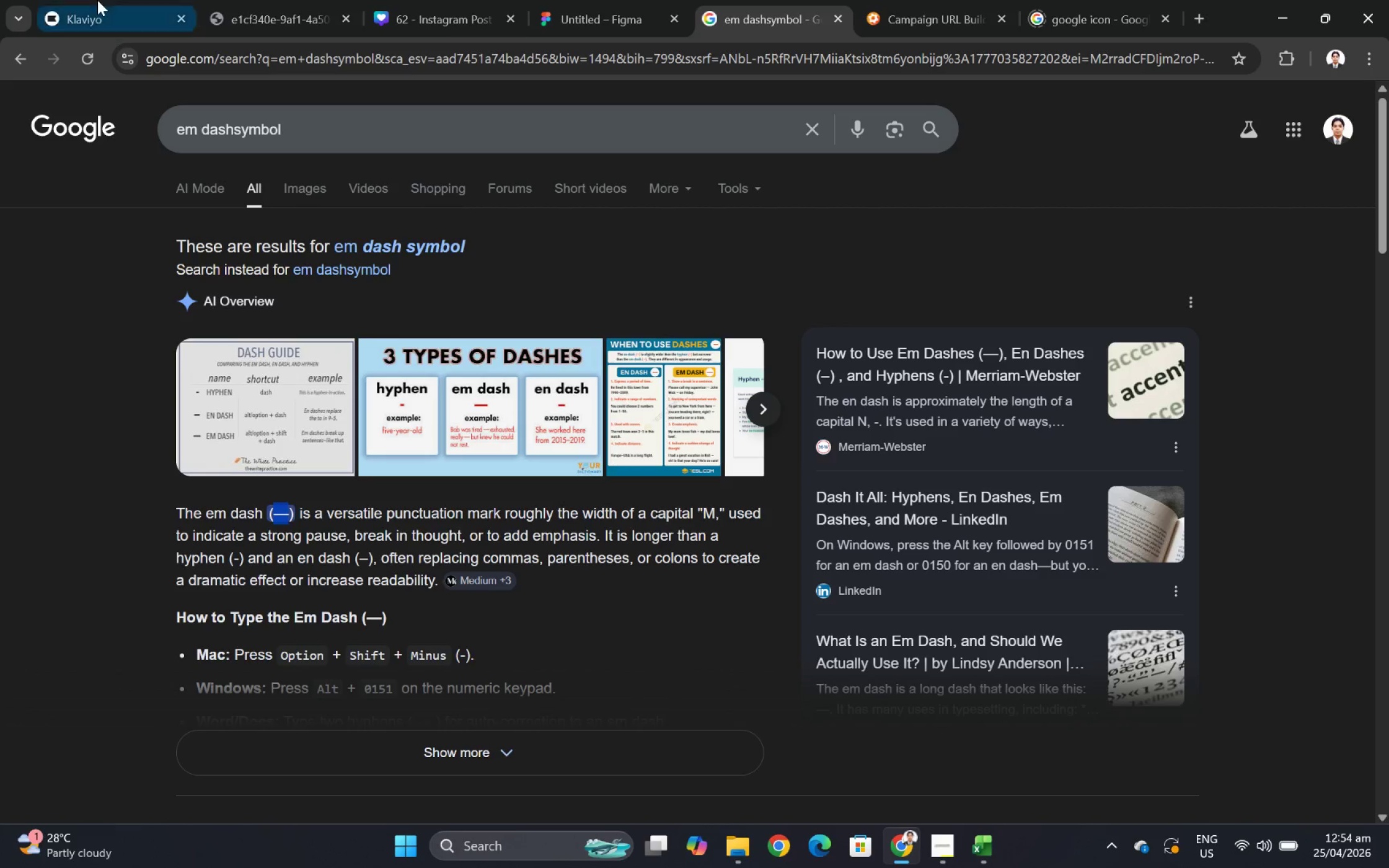 
left_click([97, 0])
 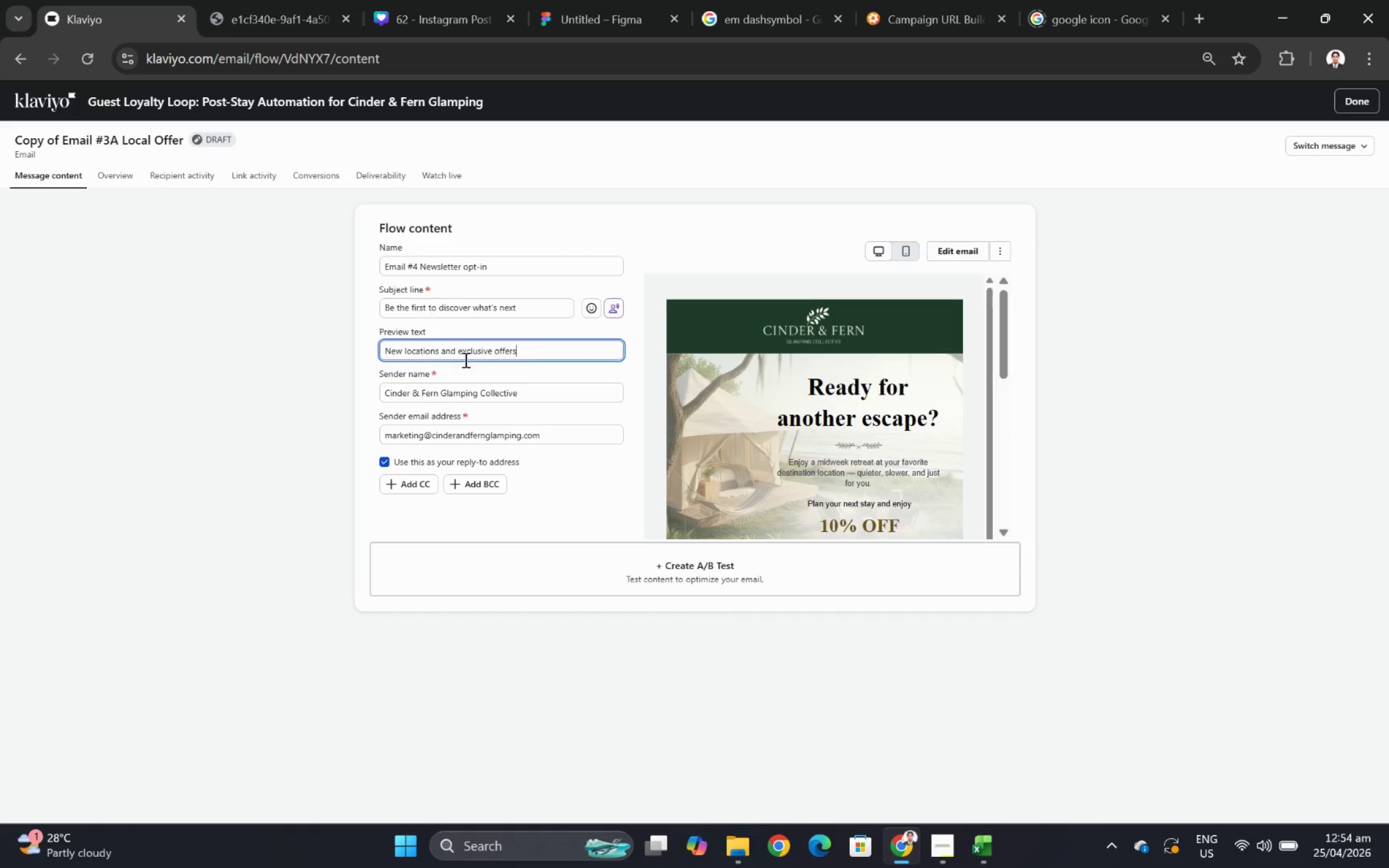 
key(Space)
 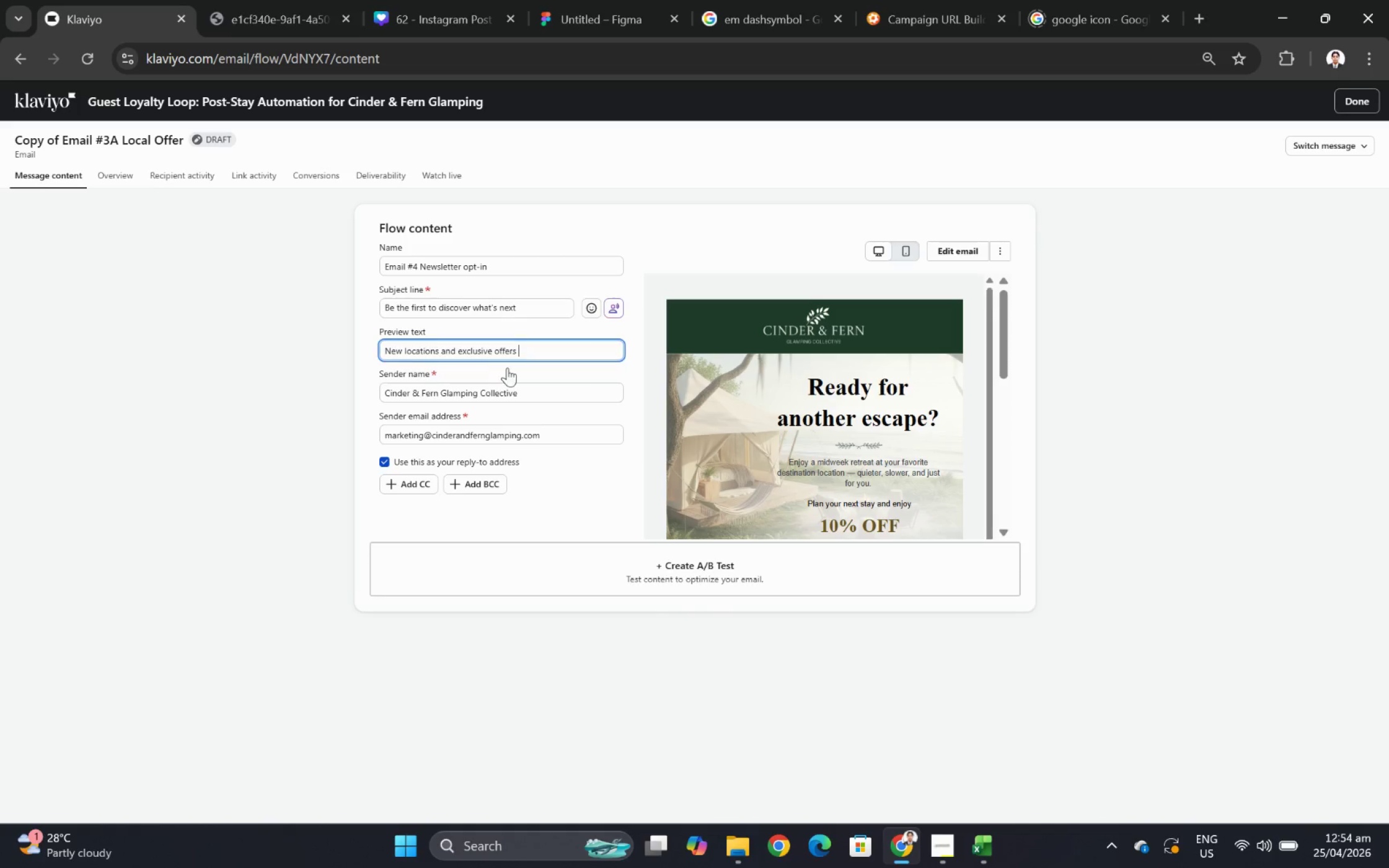 
key(Control+ControlLeft)
 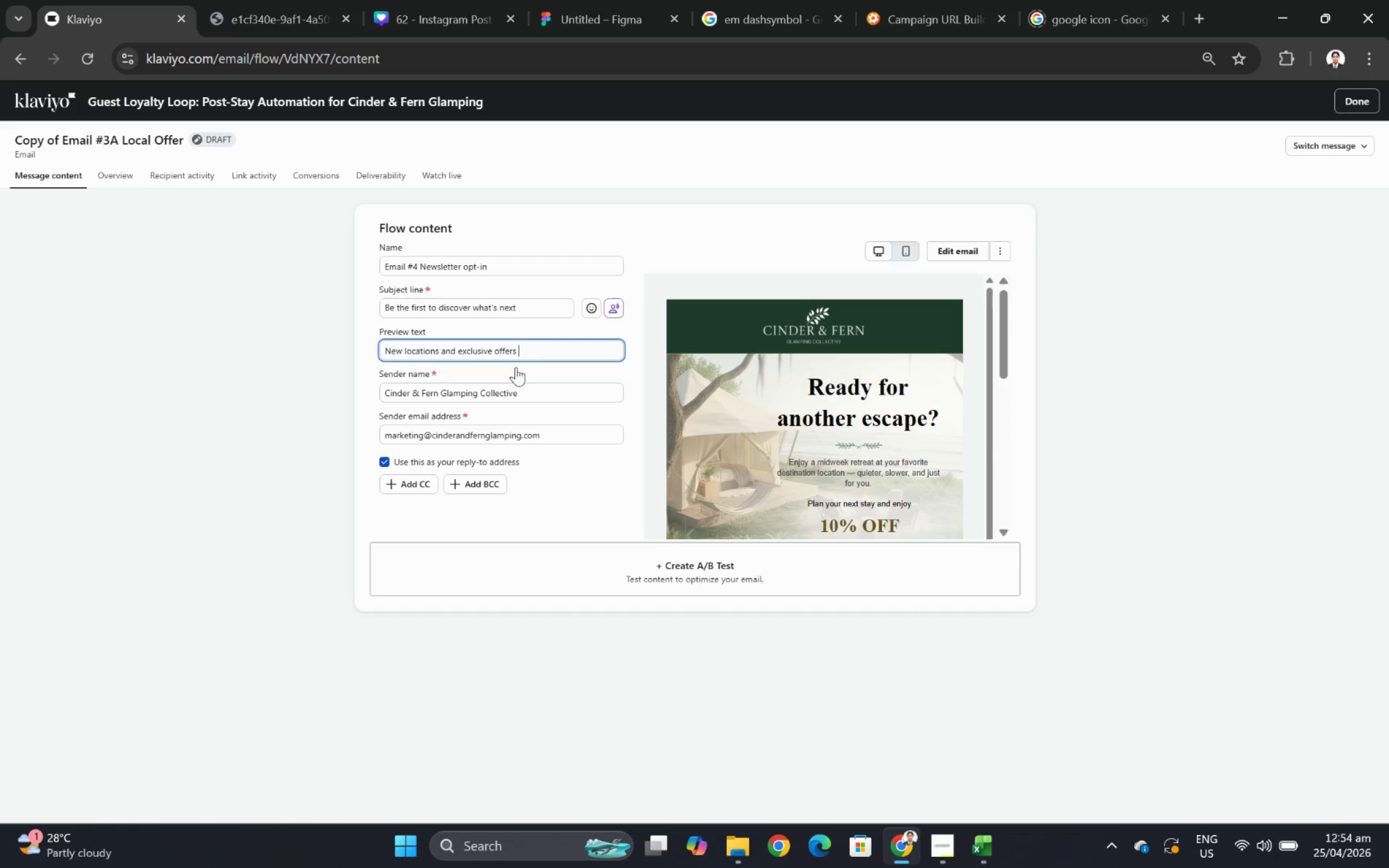 
key(Control+V)
 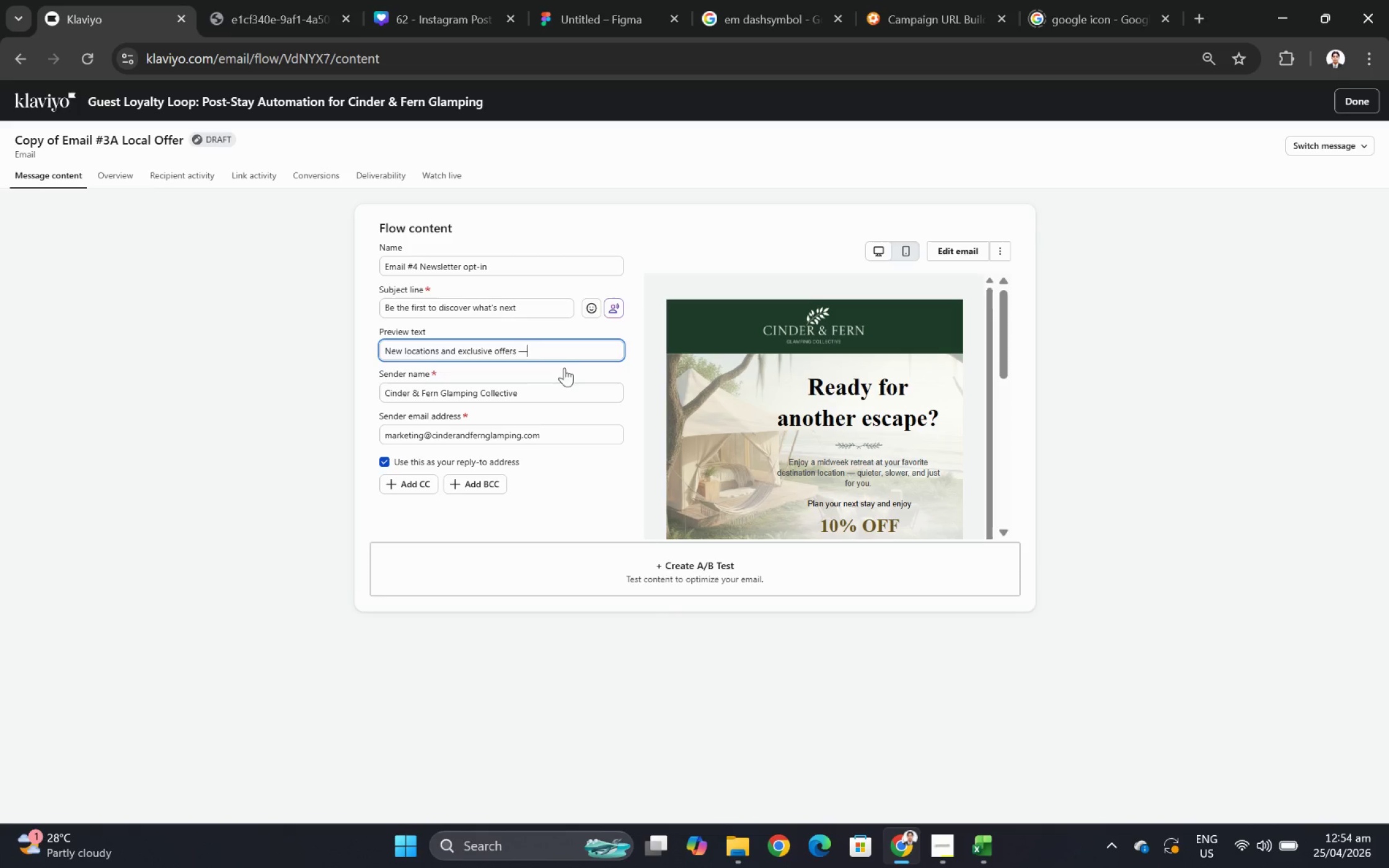 
type( di)
key(Backspace)
type(on't miss what's coming next.)
 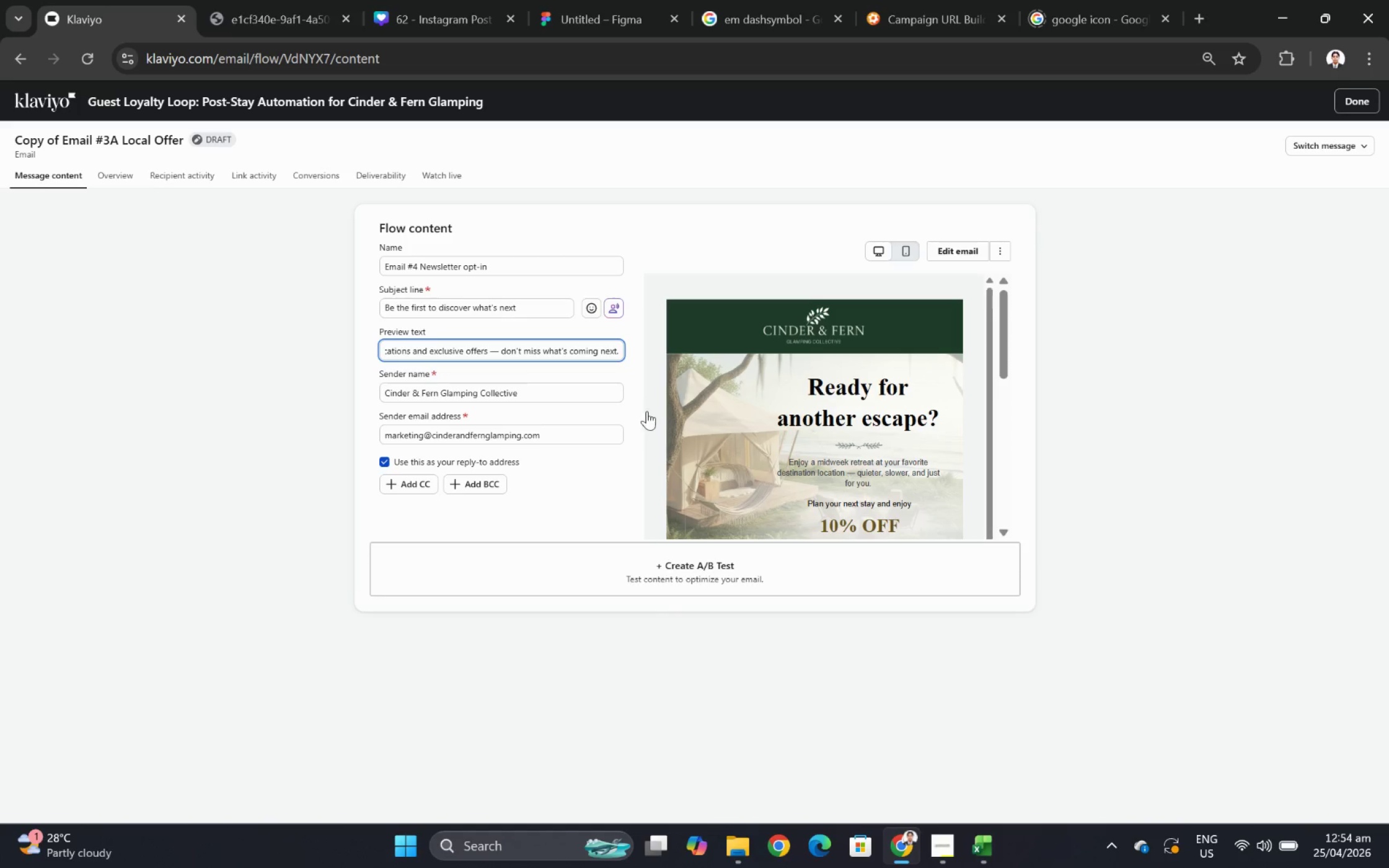 
left_click([628, 374])
 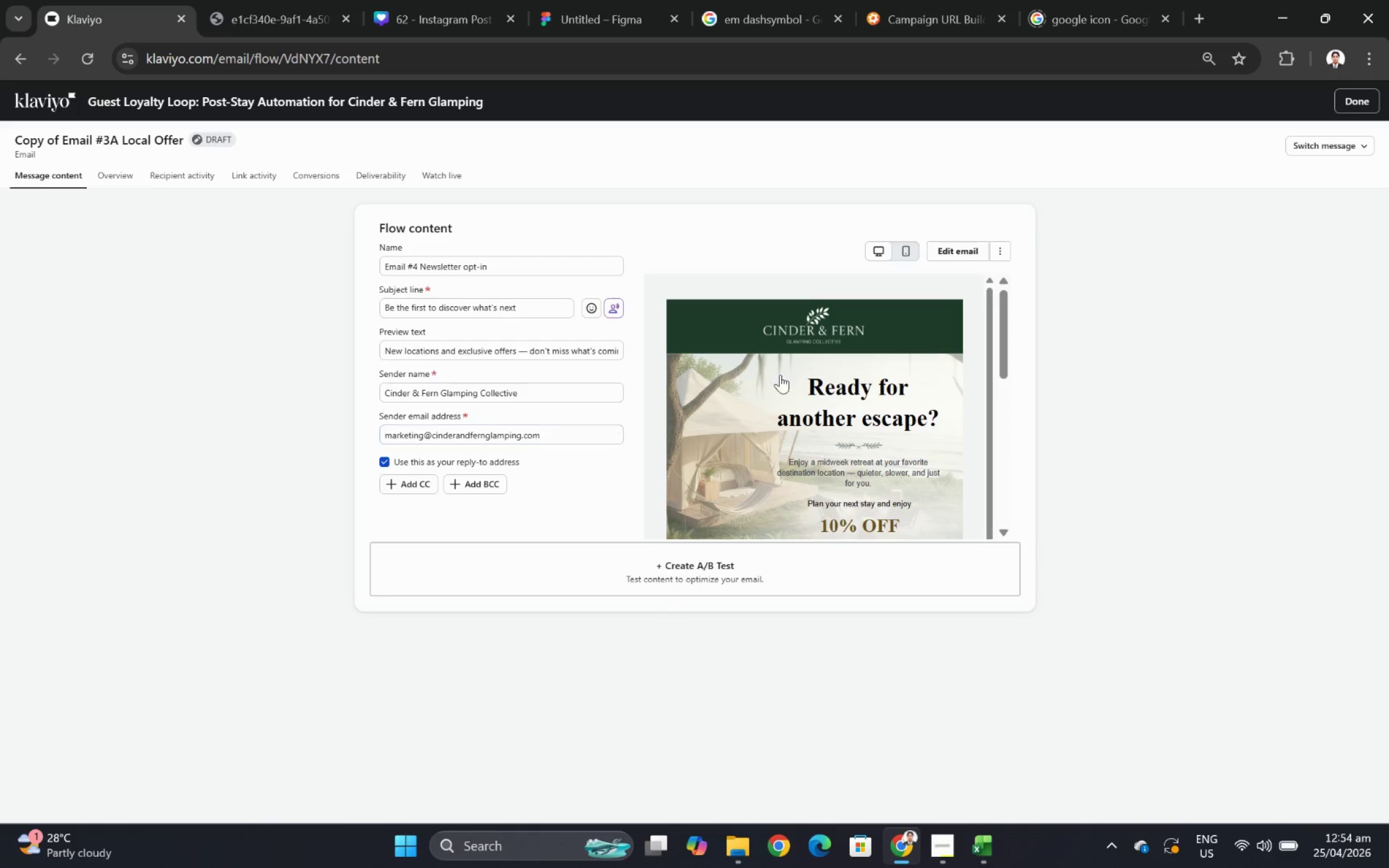 
left_click([994, 252])
 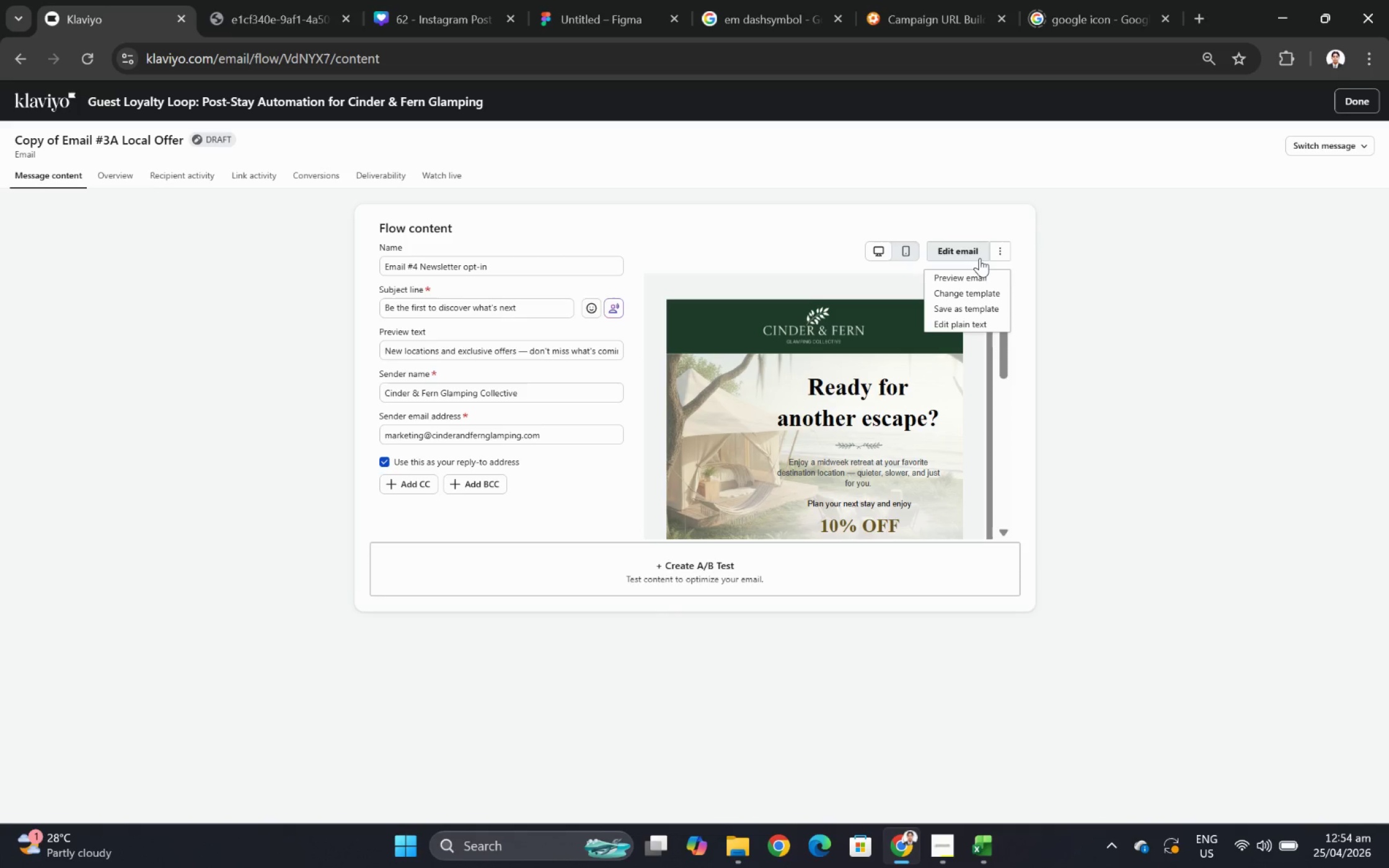 
left_click([976, 253])
 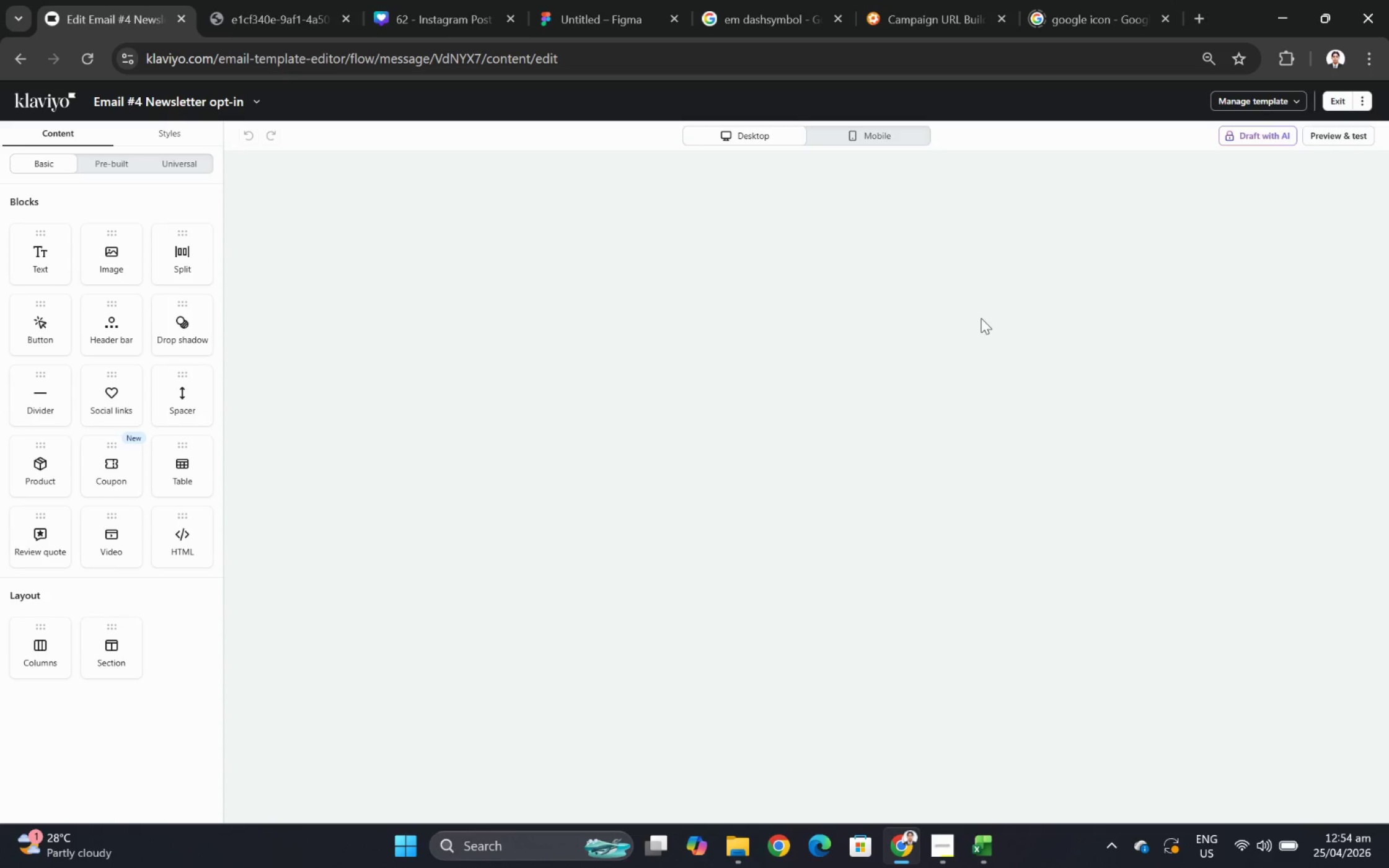 
wait(10.78)
 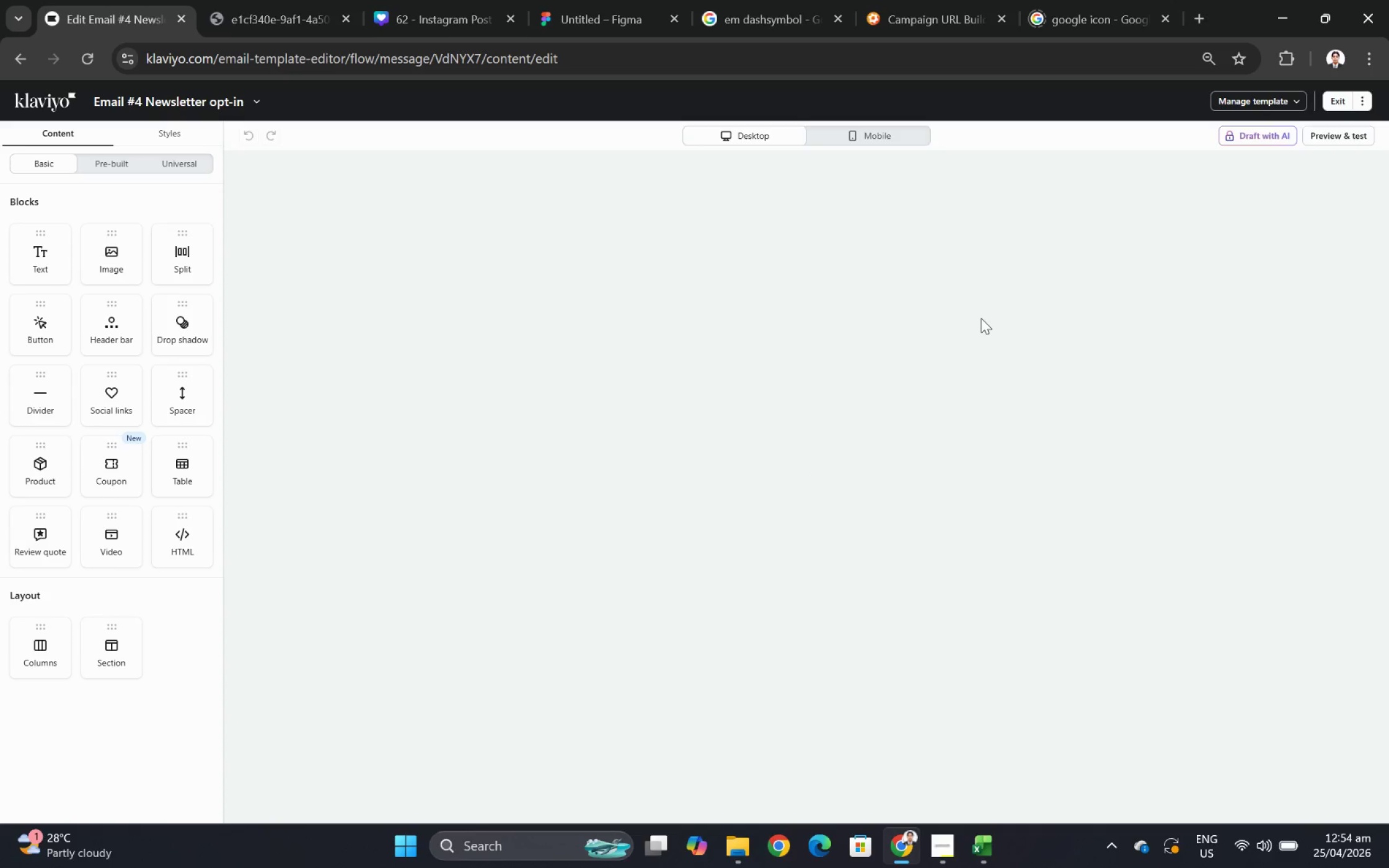 
scroll: coordinate [1240, 340], scroll_direction: none, amount: 0.0
 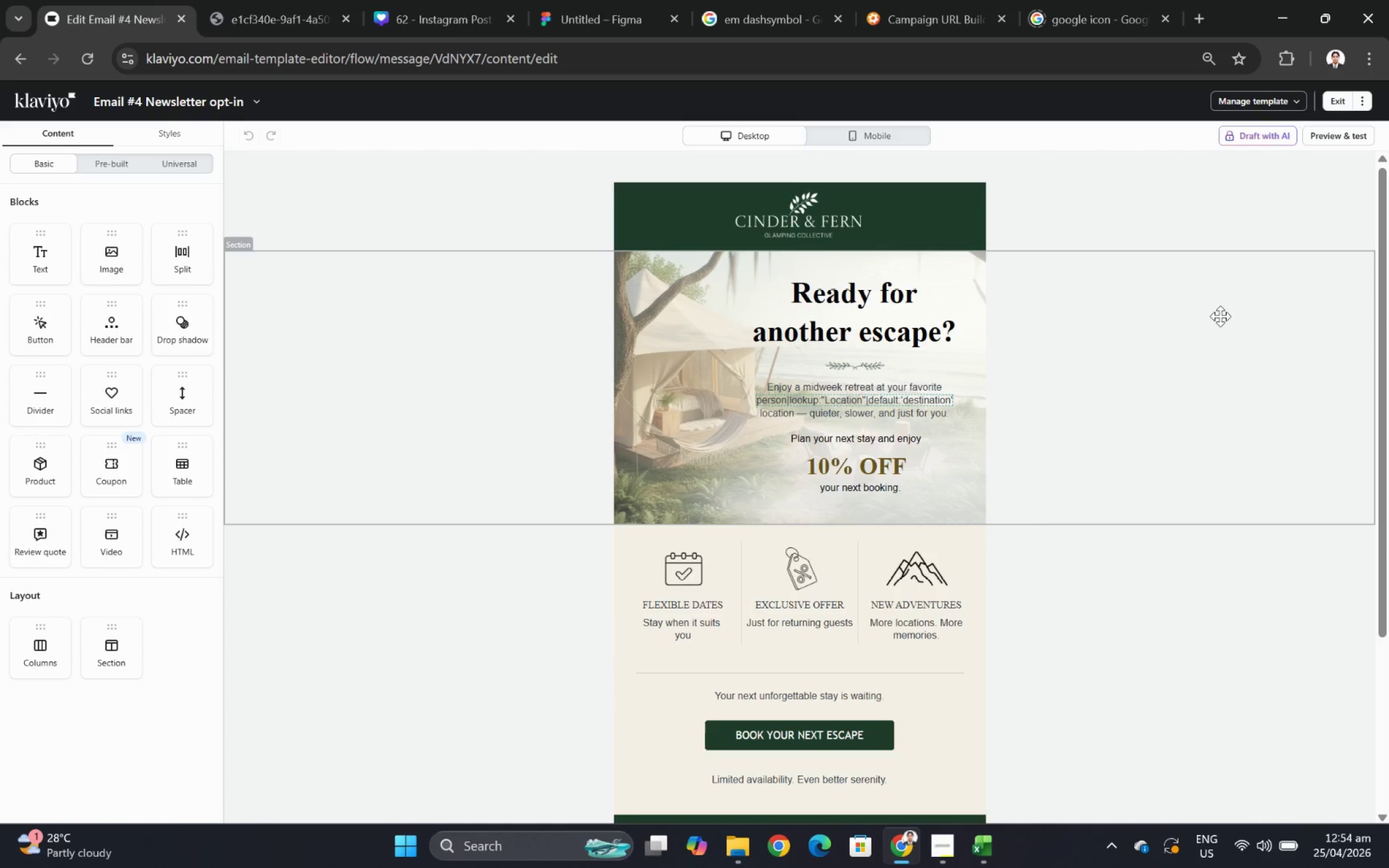 
scroll: coordinate [1219, 316], scroll_direction: down, amount: 2.0
 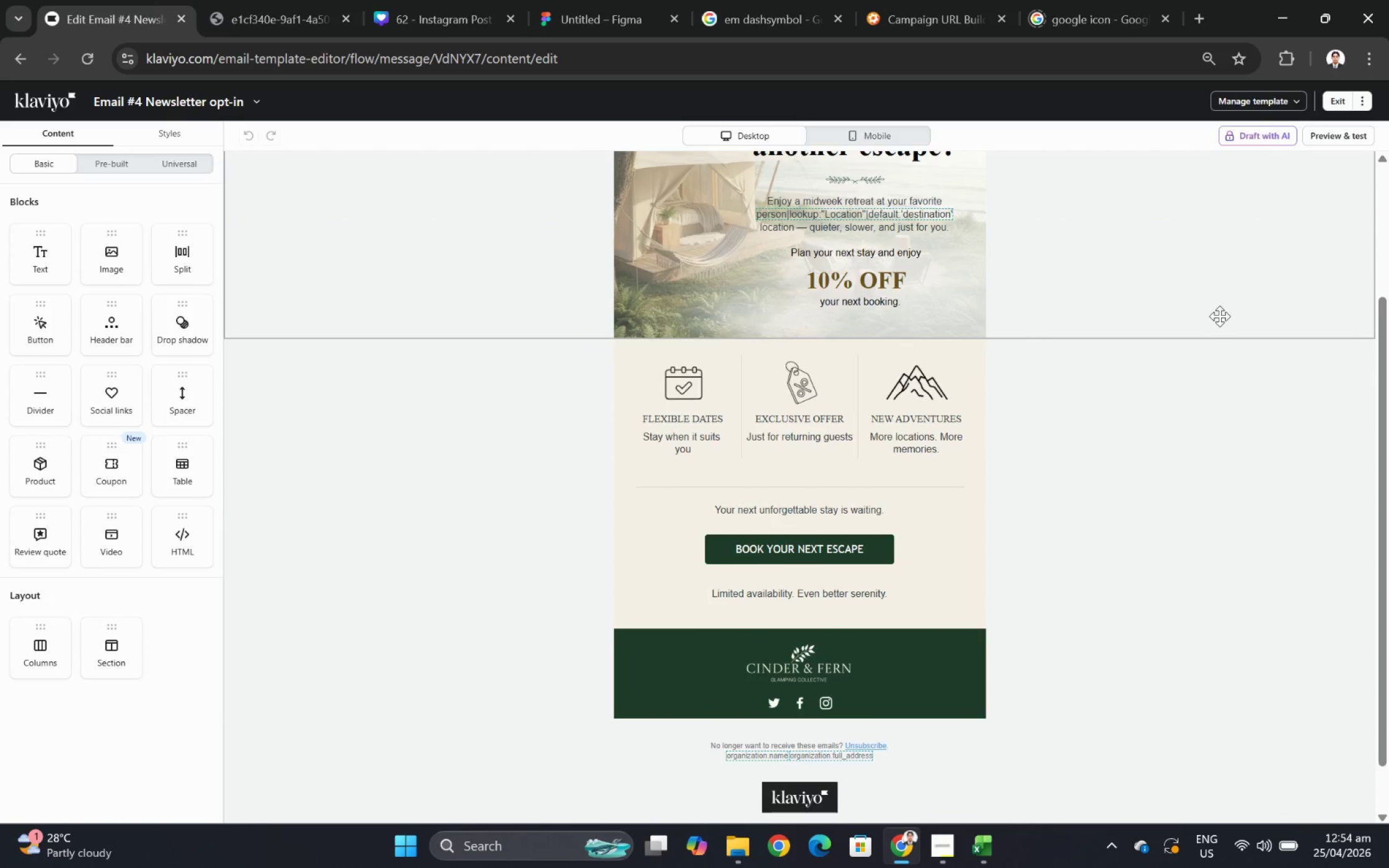 
scroll: coordinate [1219, 316], scroll_direction: up, amount: 3.0
 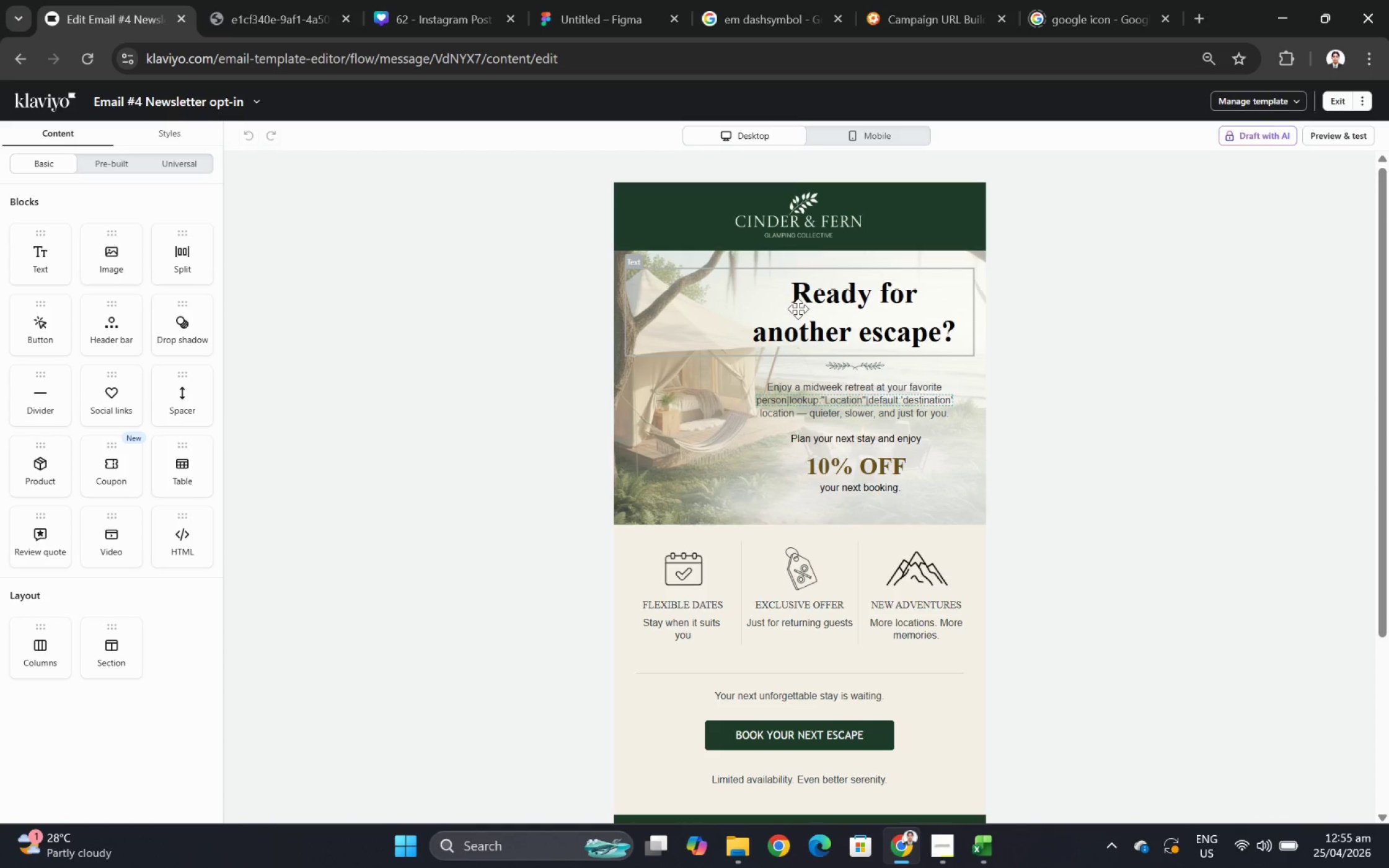 
wait(34.62)
 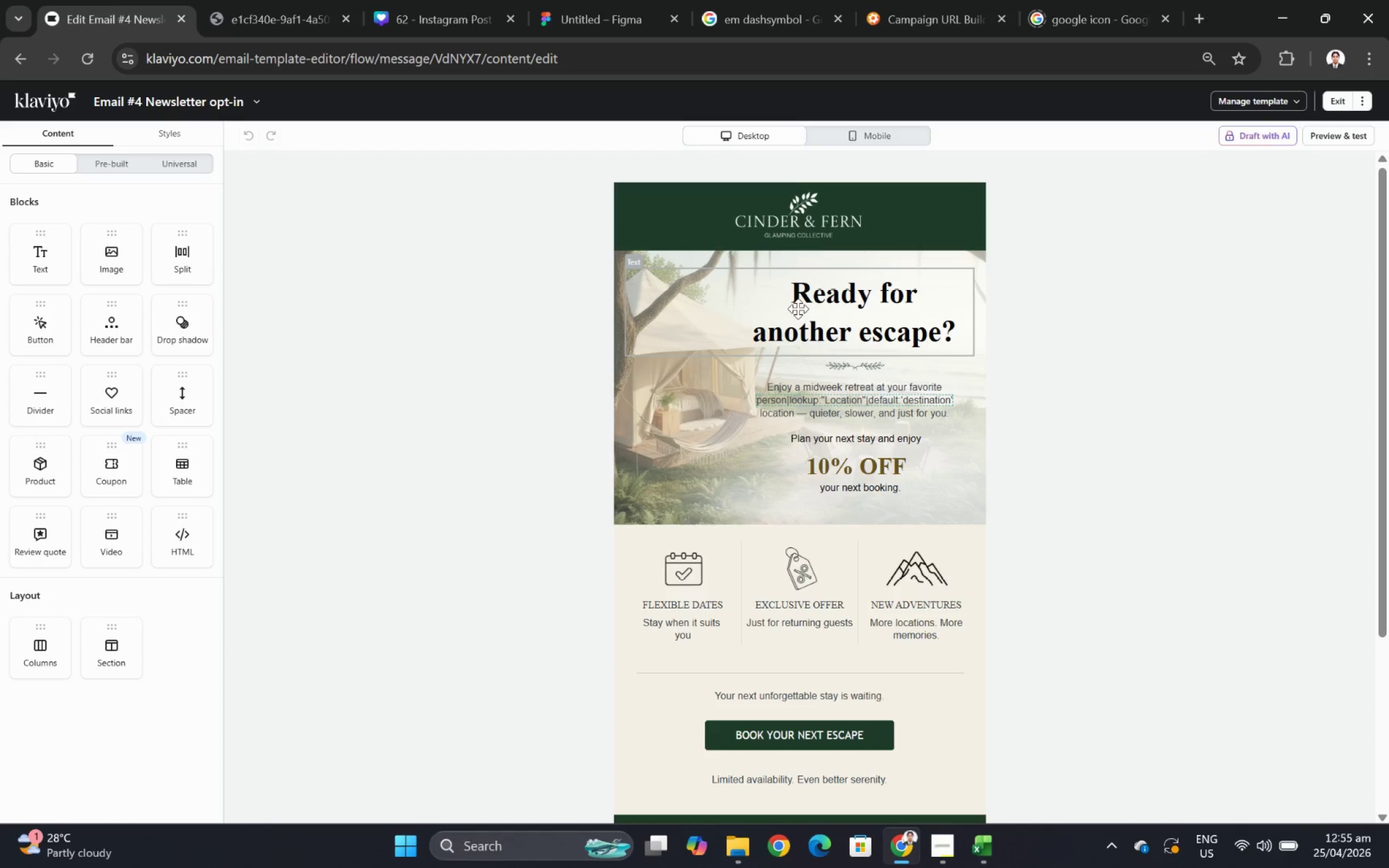 
double_click([860, 305])
 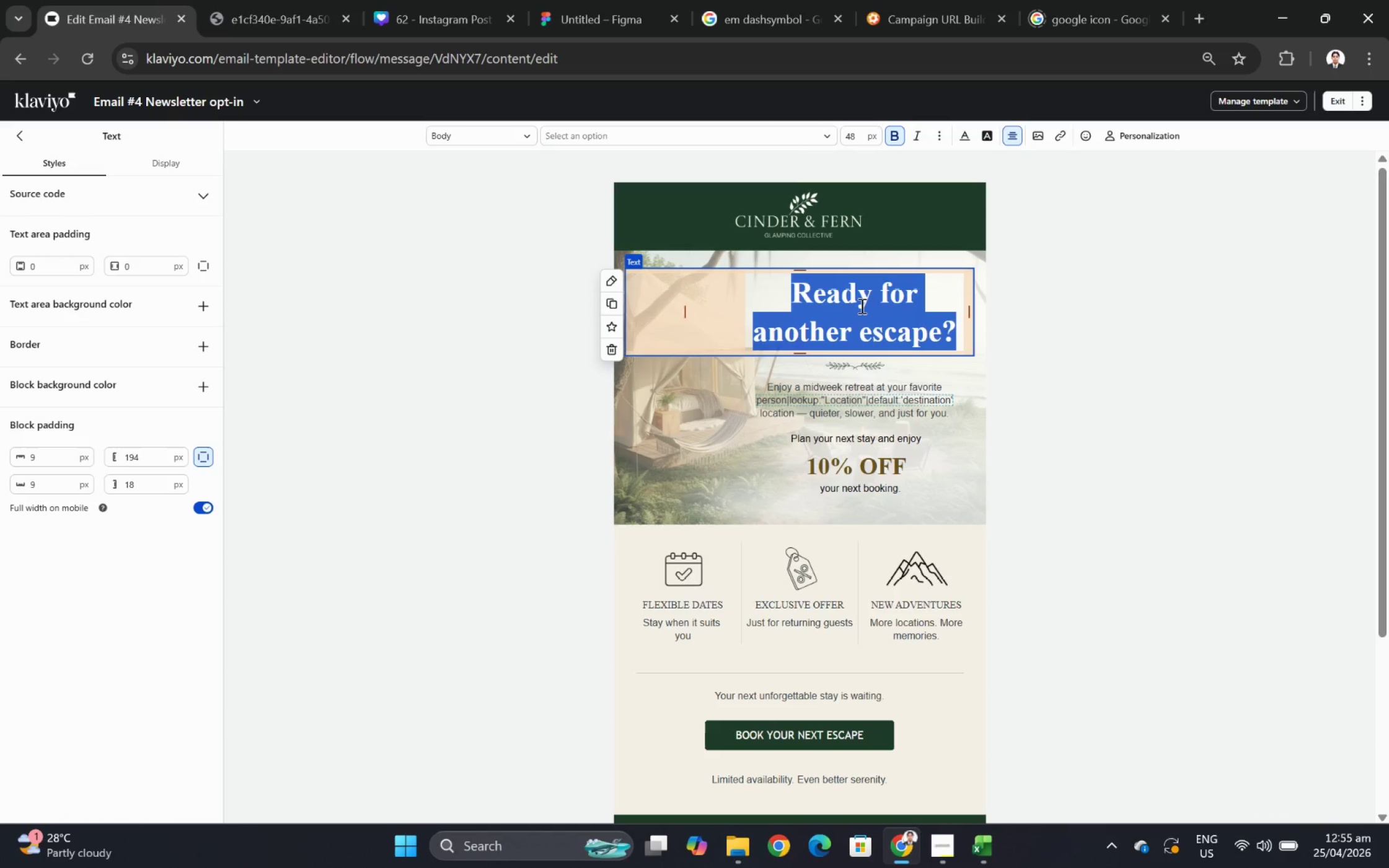 
wait(17.53)
 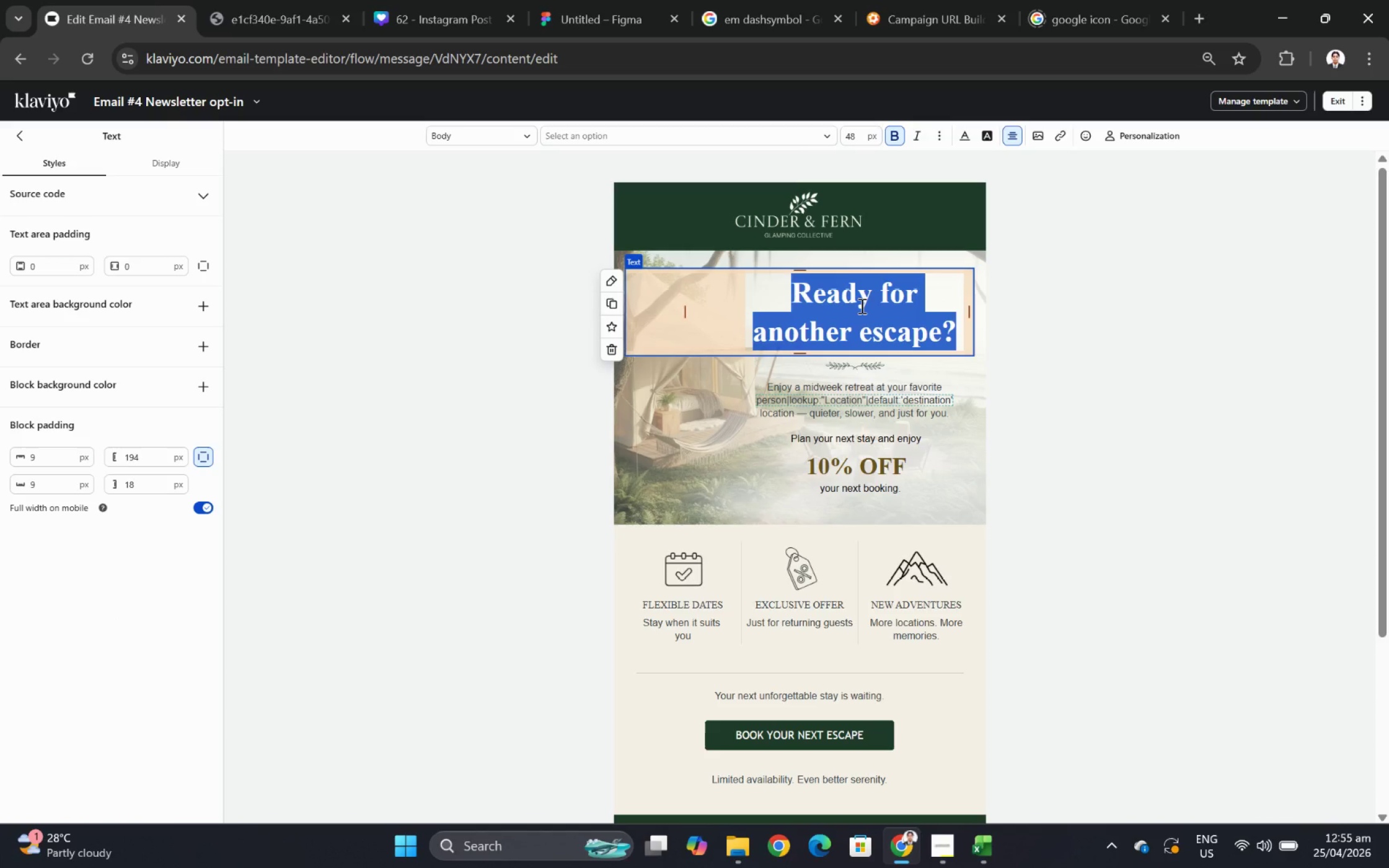 
left_click([915, 431])
 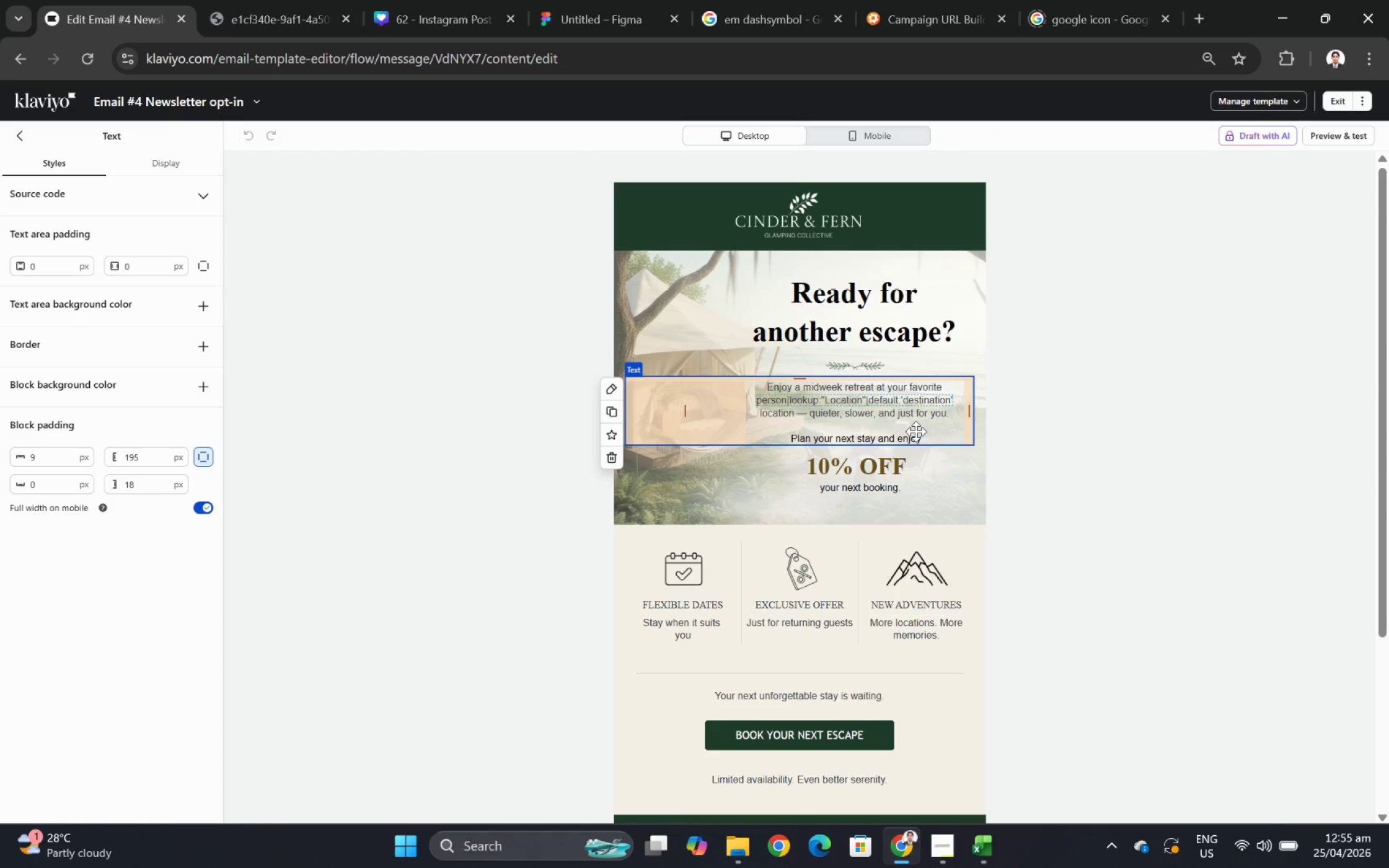 
wait(8.51)
 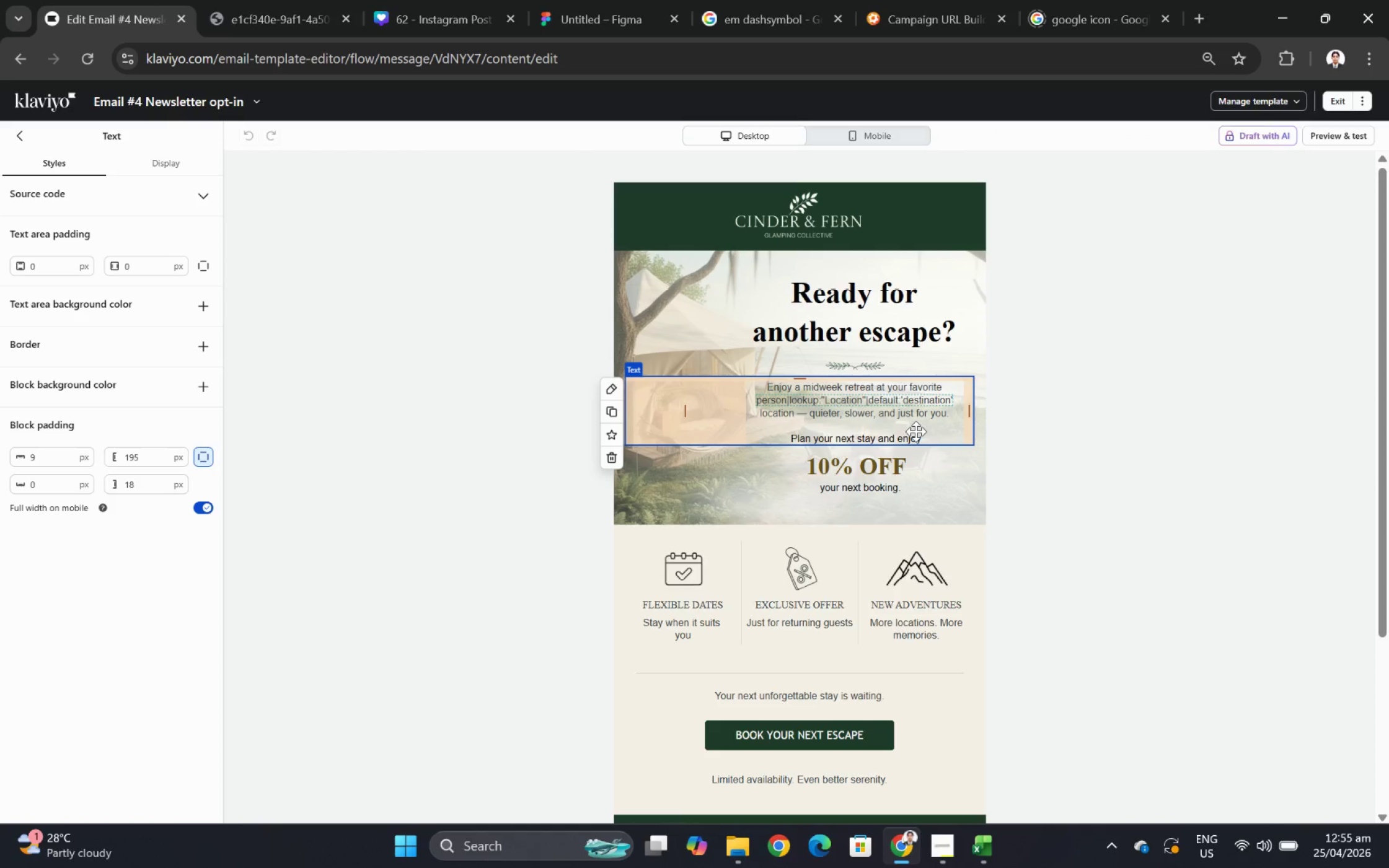 
left_click([1188, 425])
 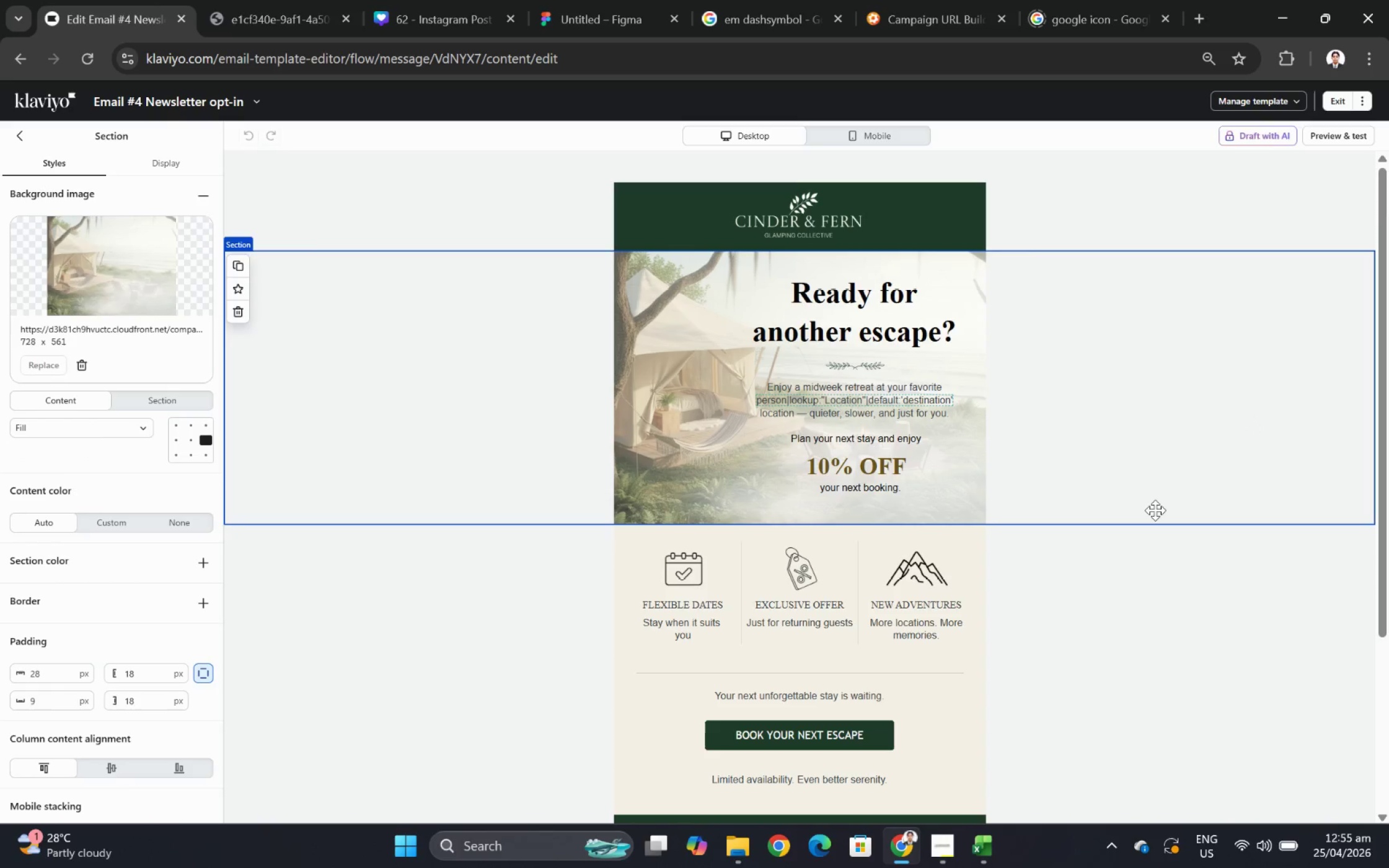 
left_click([1155, 511])
 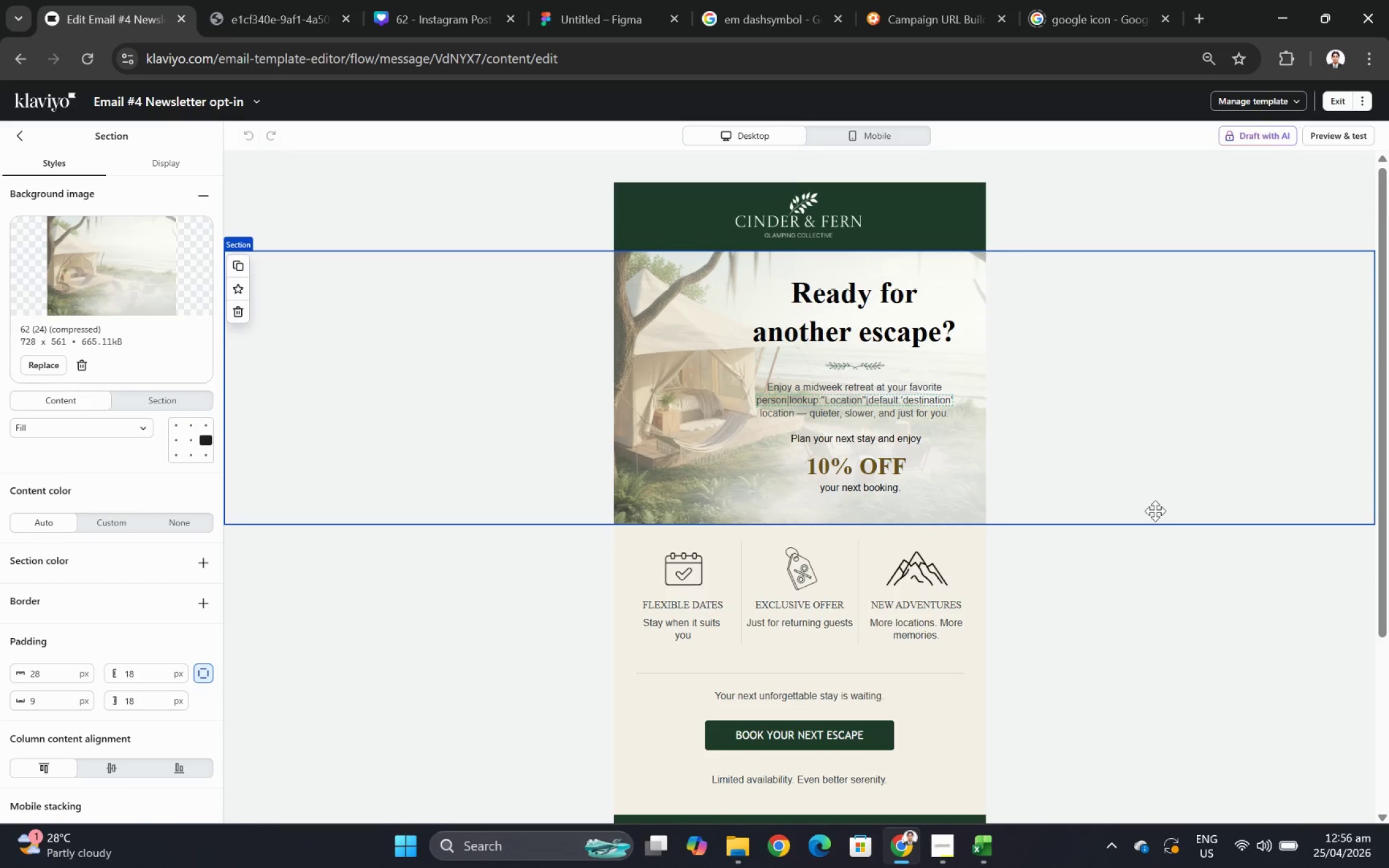 
wait(12.17)
 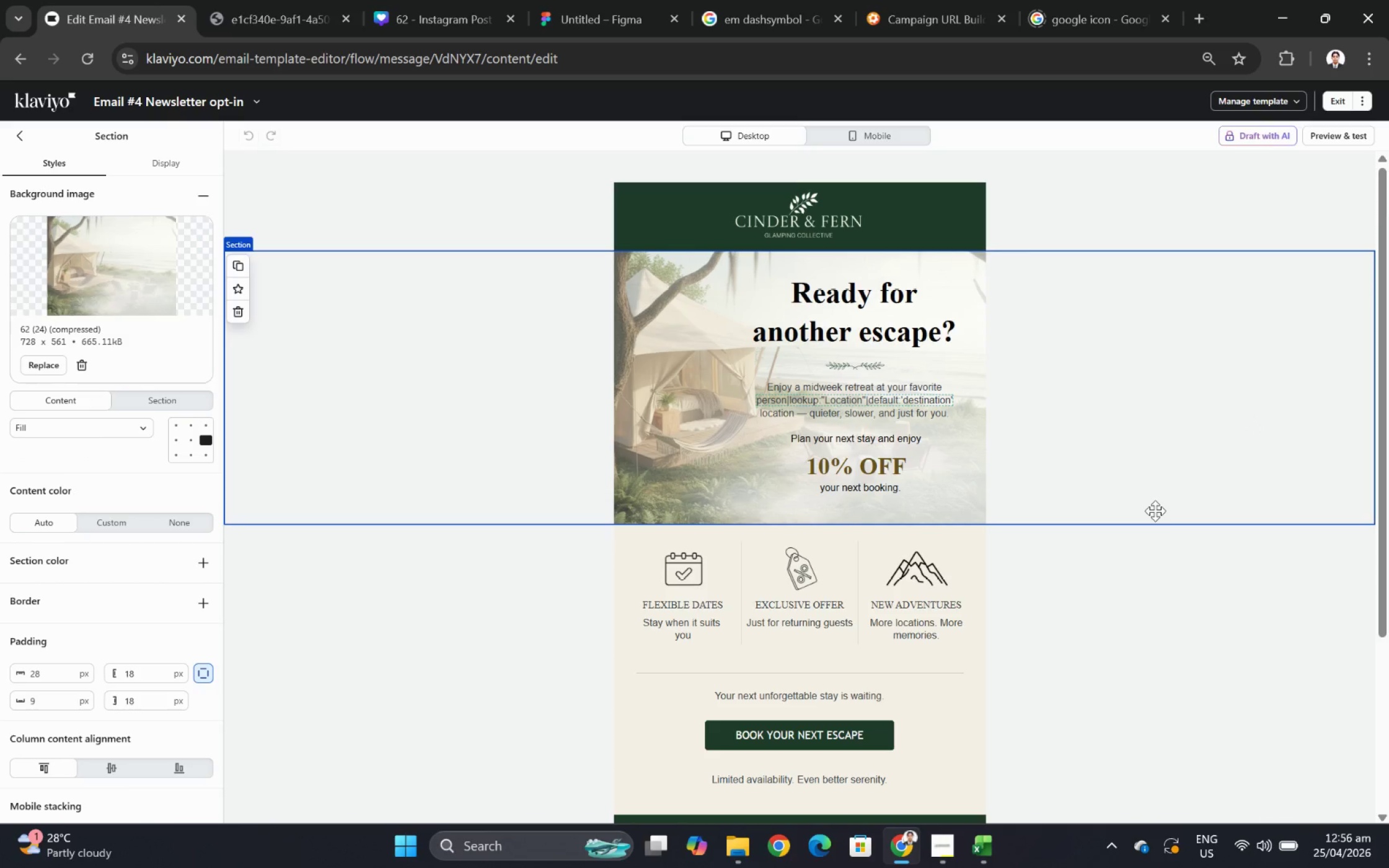 
left_click([940, 839])